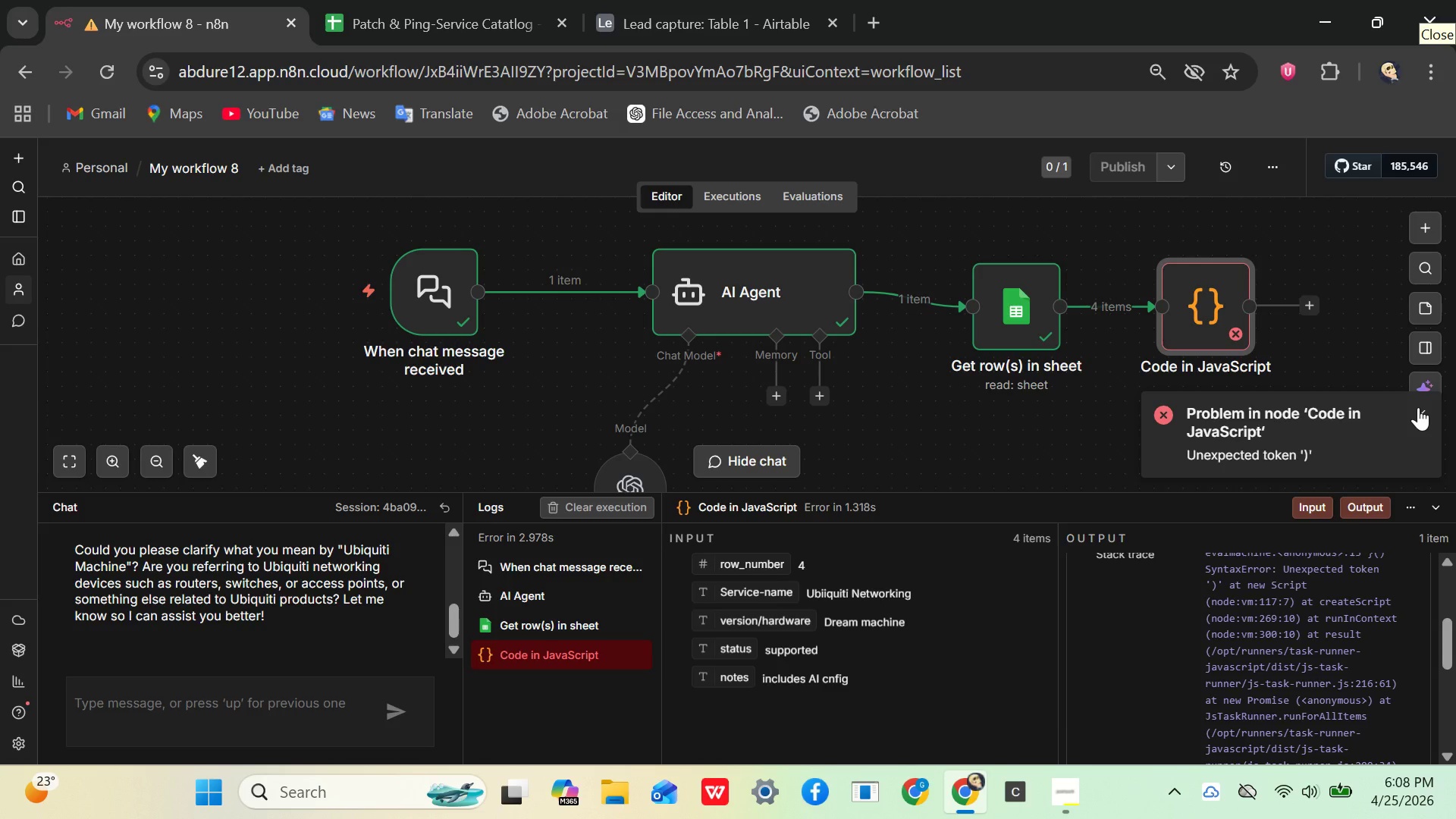 
left_click([1418, 407])
 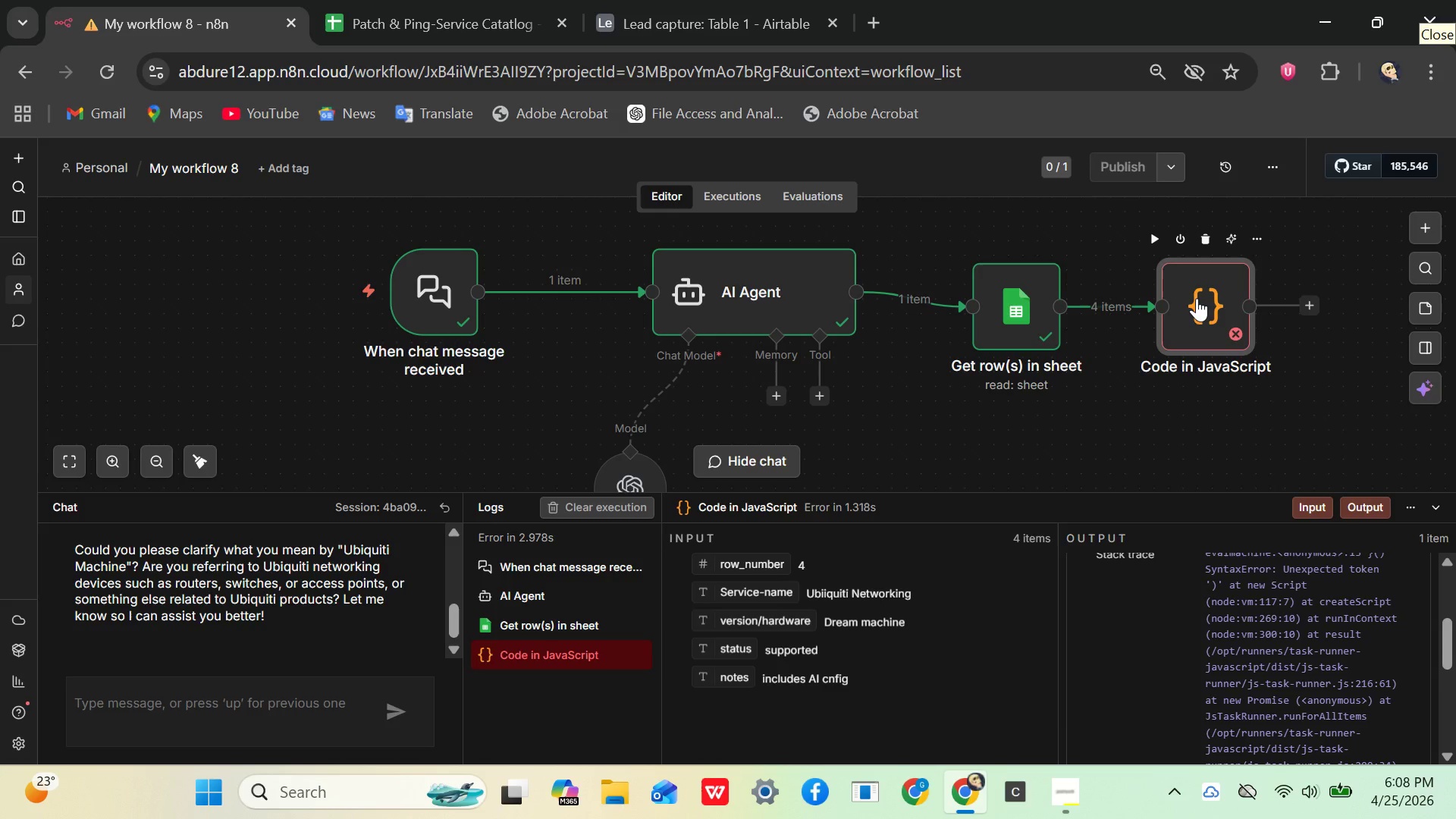 
double_click([1197, 298])
 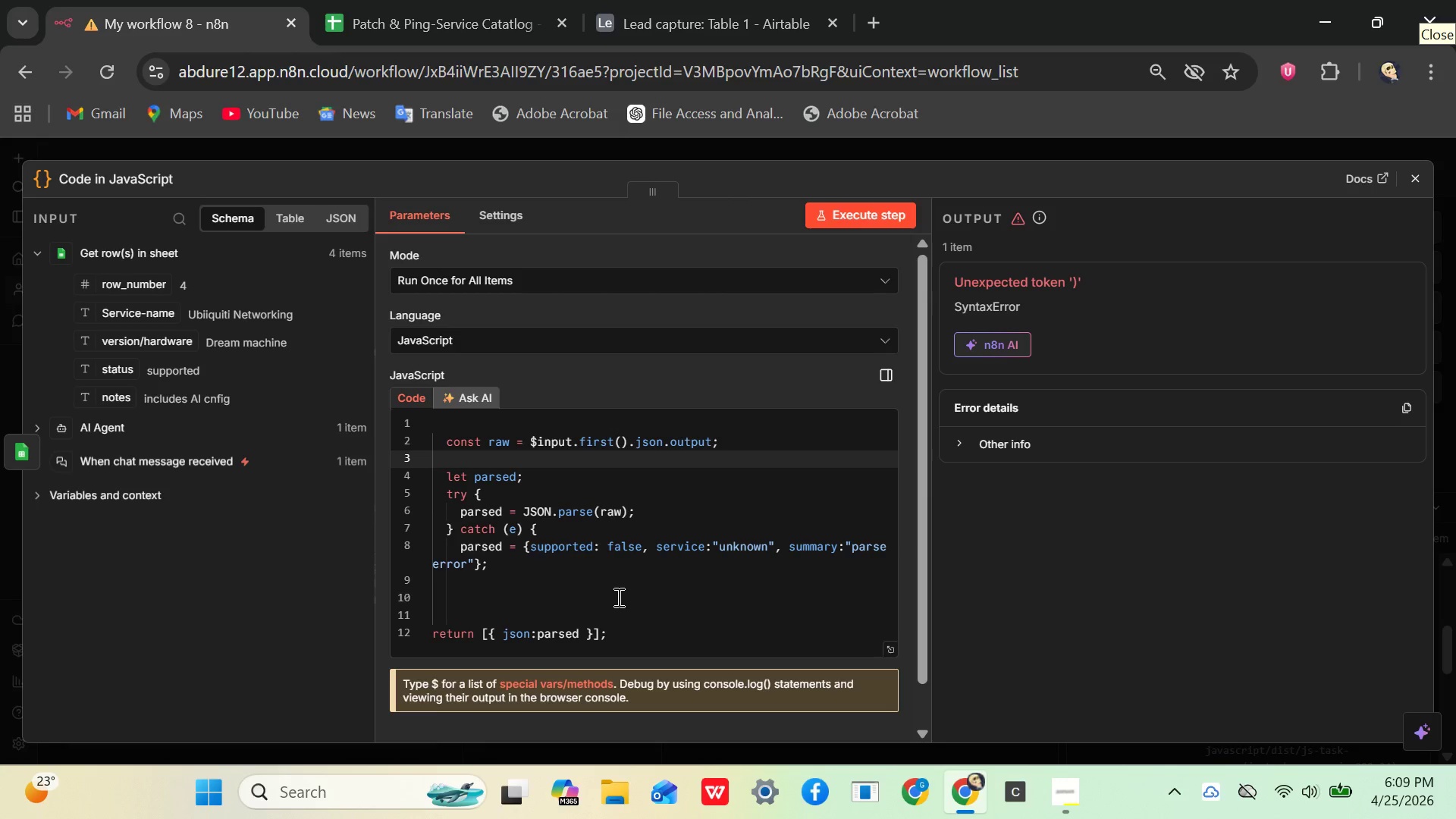 
wait(42.3)
 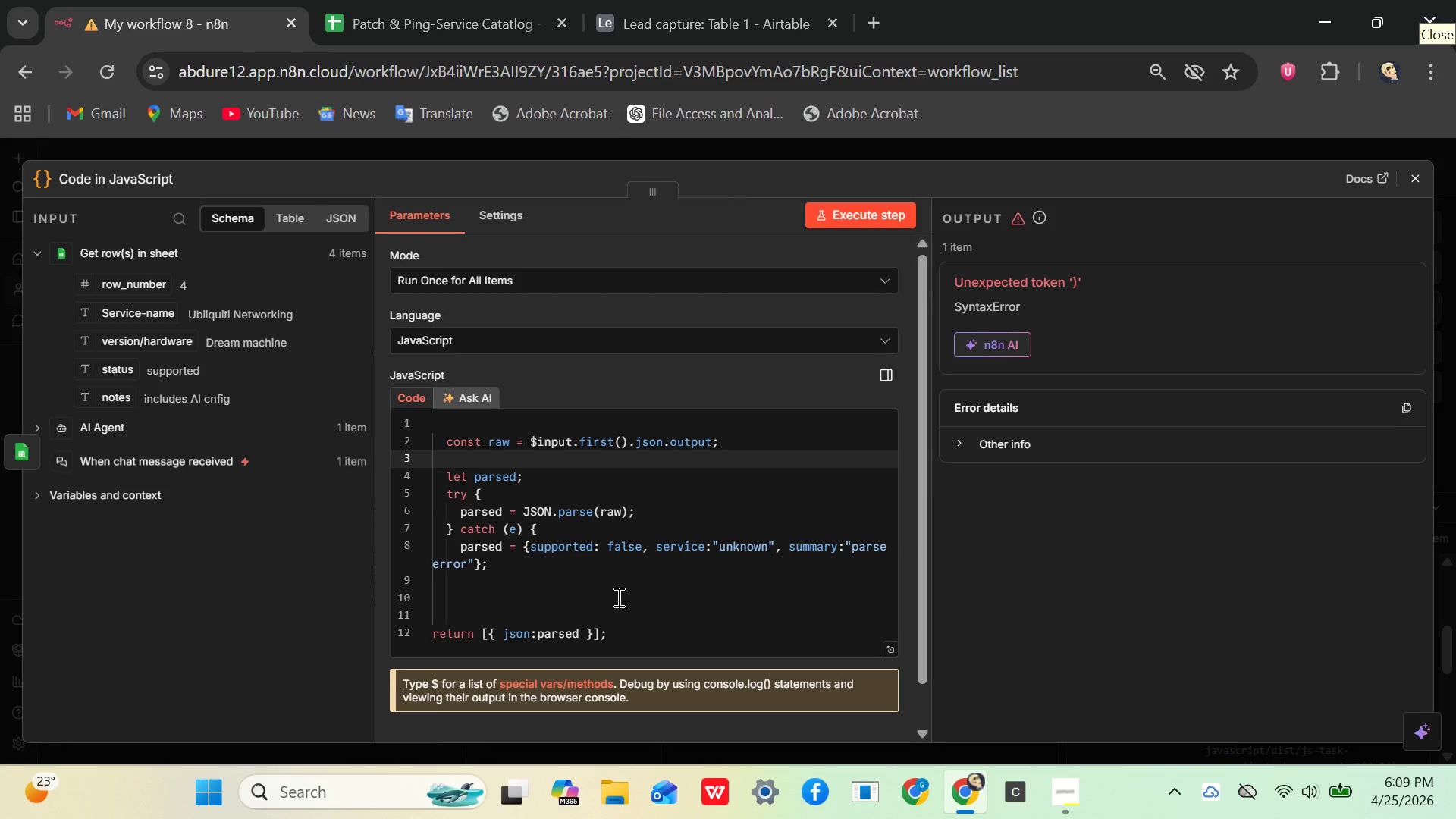 
left_click([1065, 796])